 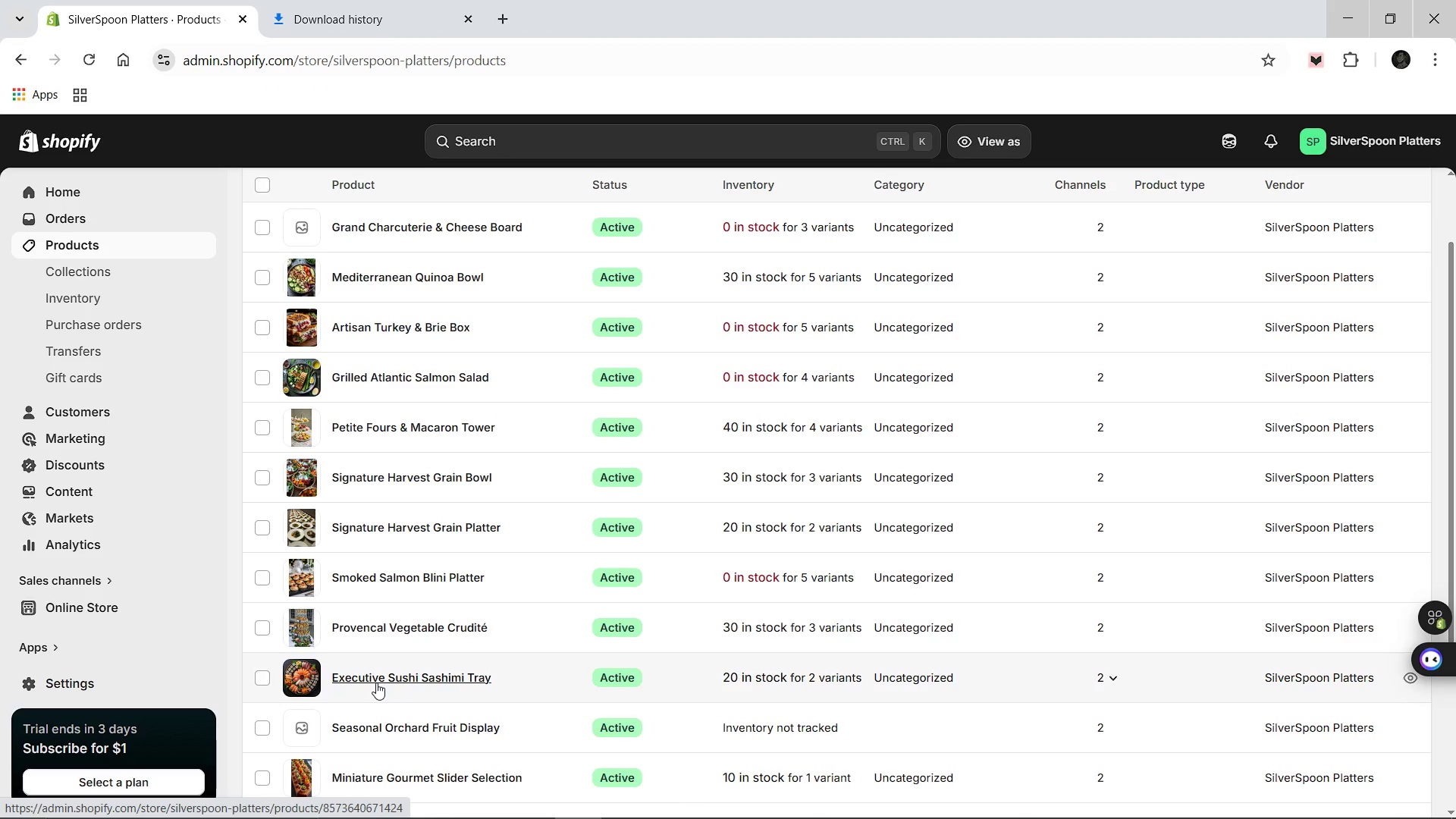 
scroll: coordinate [400, 670], scroll_direction: down, amount: 3.0
 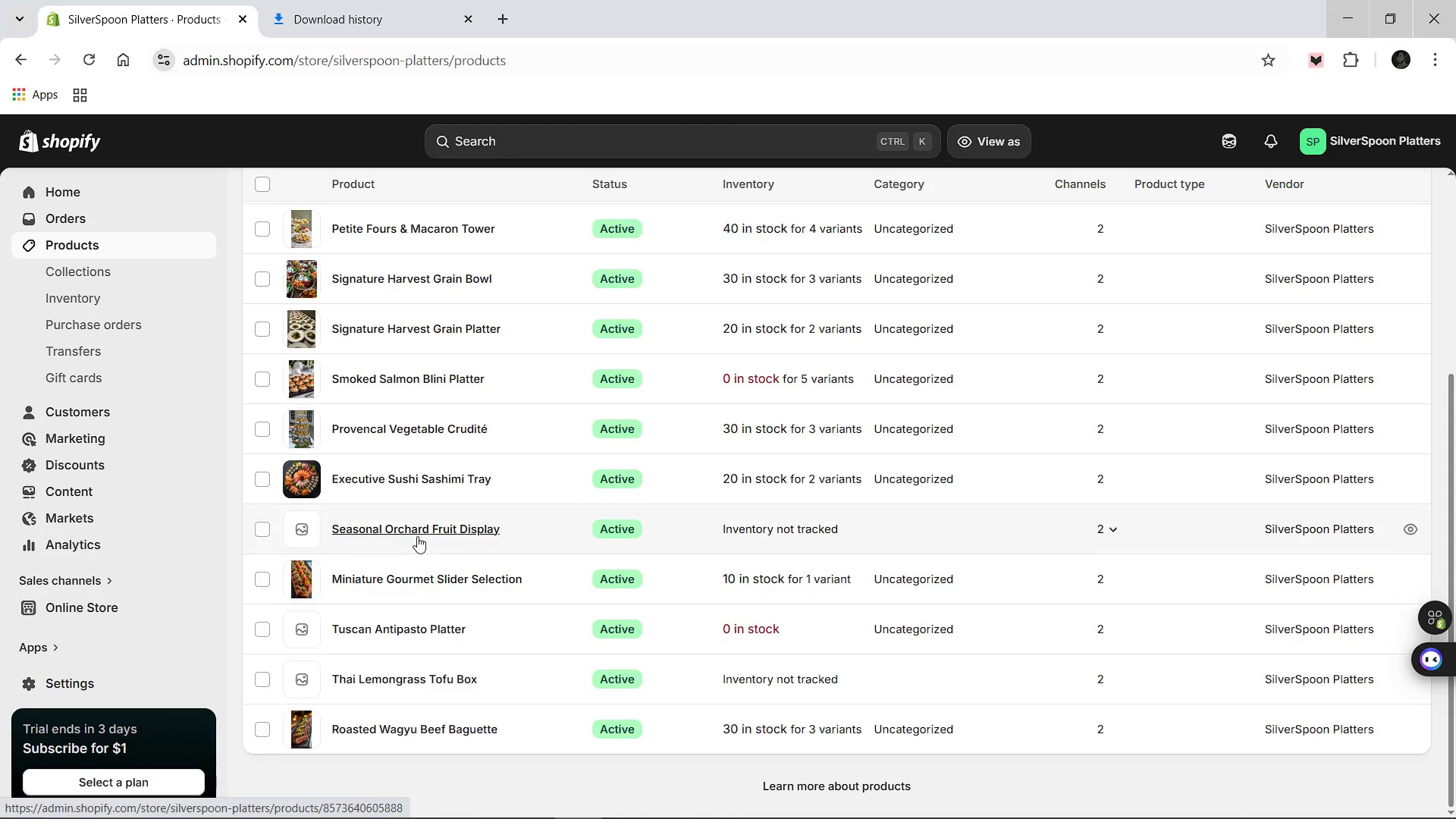 
scroll: coordinate [417, 536], scroll_direction: up, amount: 1.0
 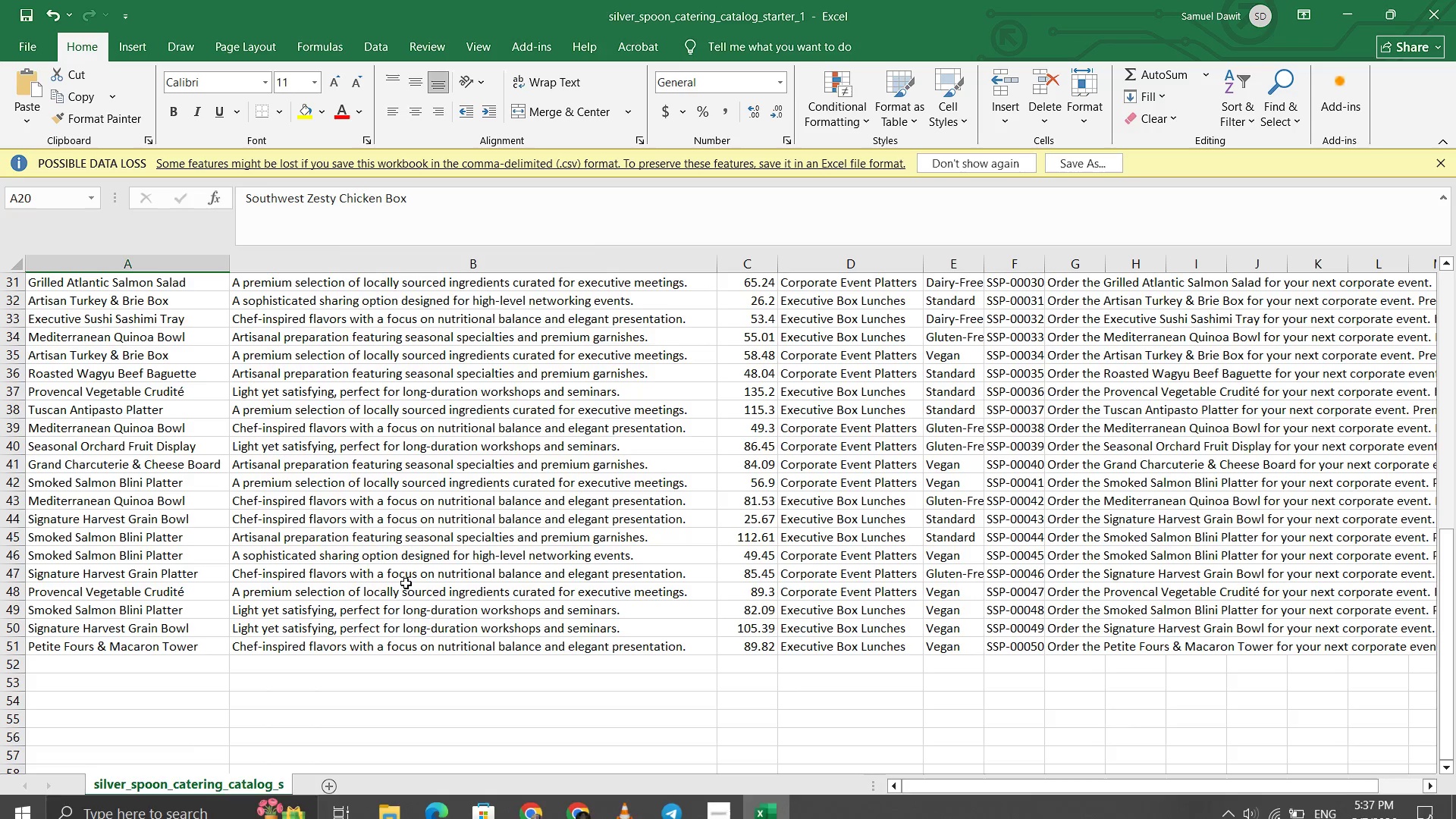 
wait(12.26)
 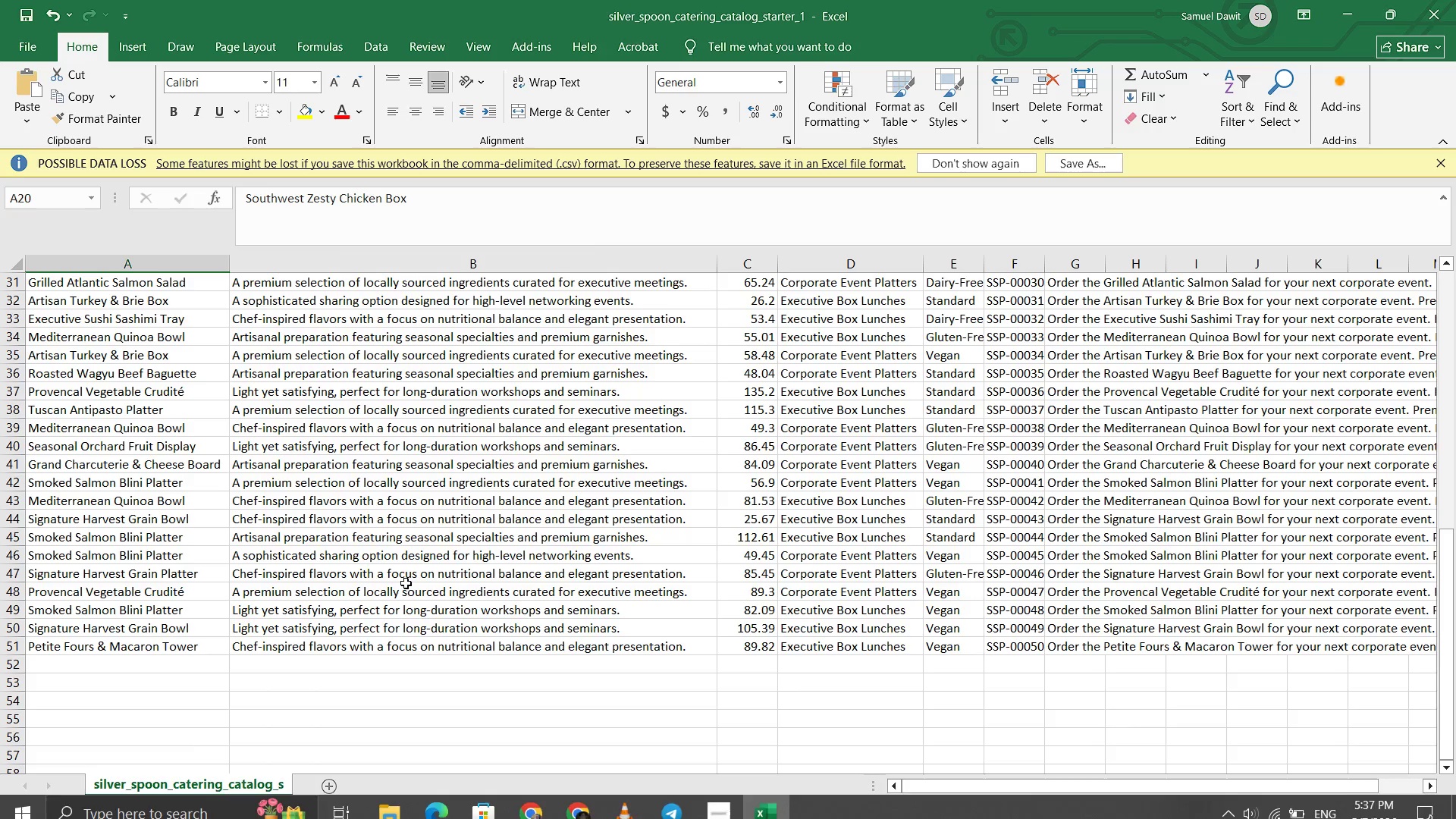 
scroll: coordinate [152, 445], scroll_direction: up, amount: 10.0
 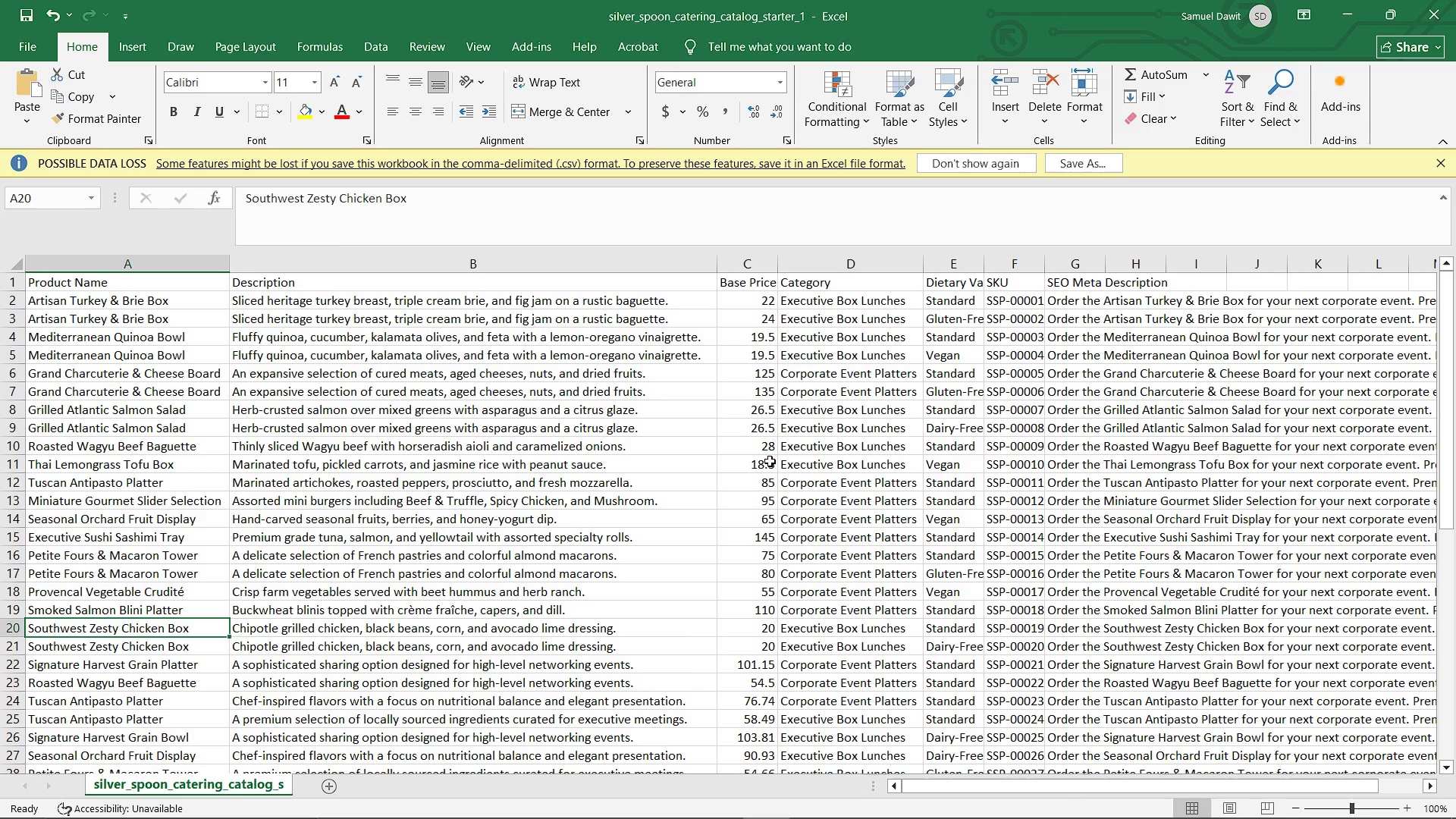 
wait(12.4)
 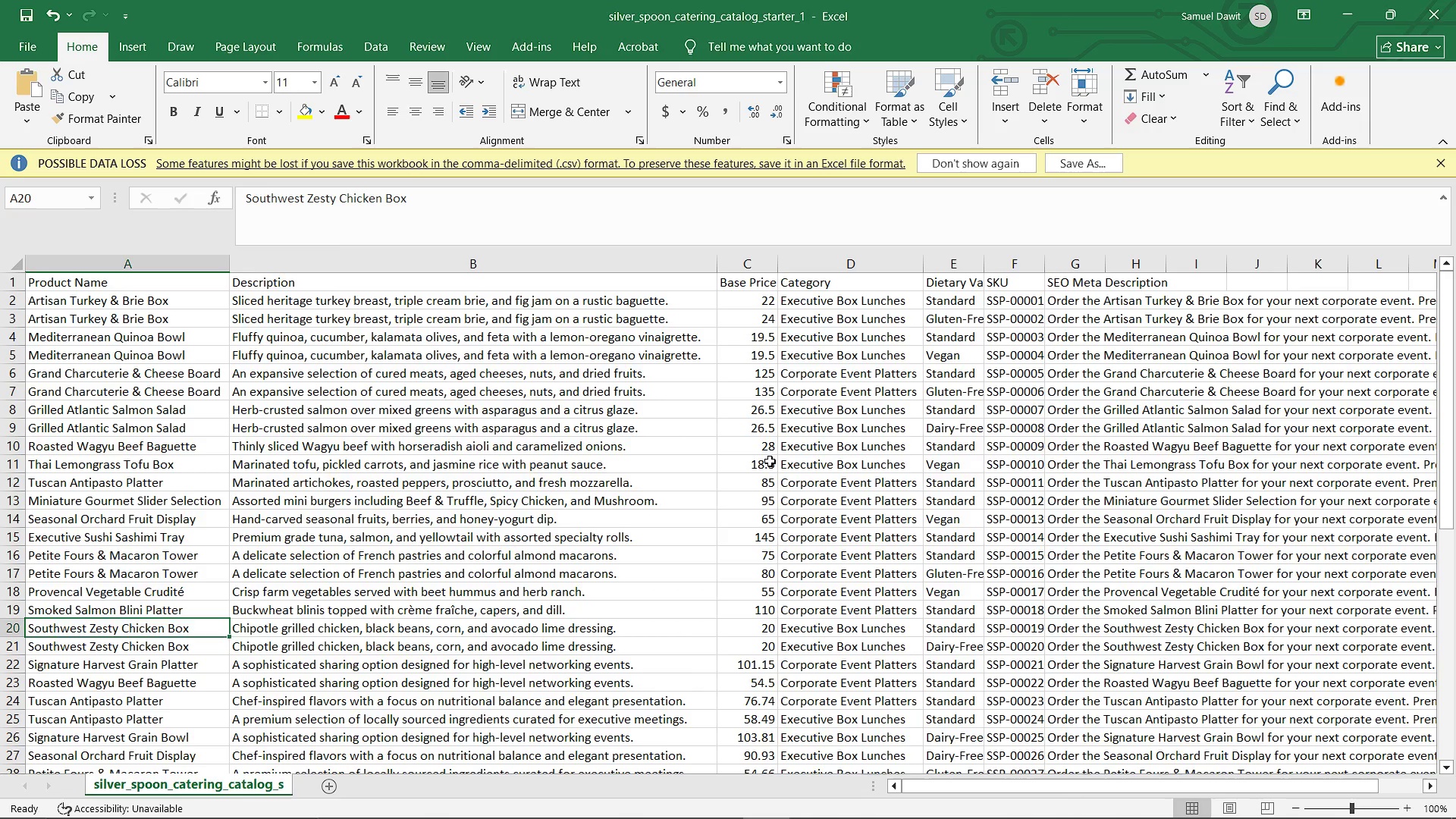 
scroll: coordinate [607, 627], scroll_direction: down, amount: 1.0
 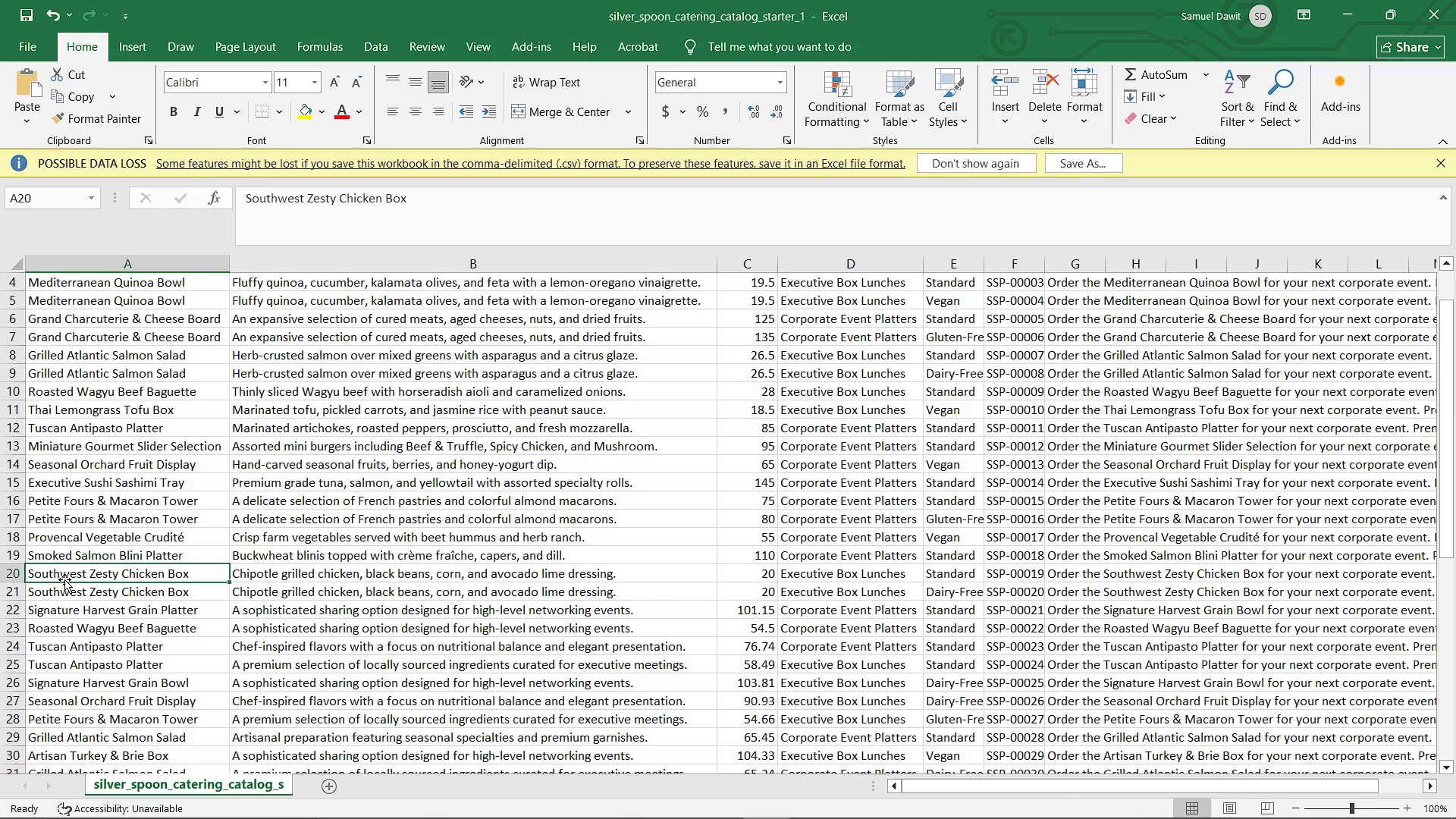 
left_click_drag(start_coordinate=[49, 573], to_coordinate=[1399, 600])